 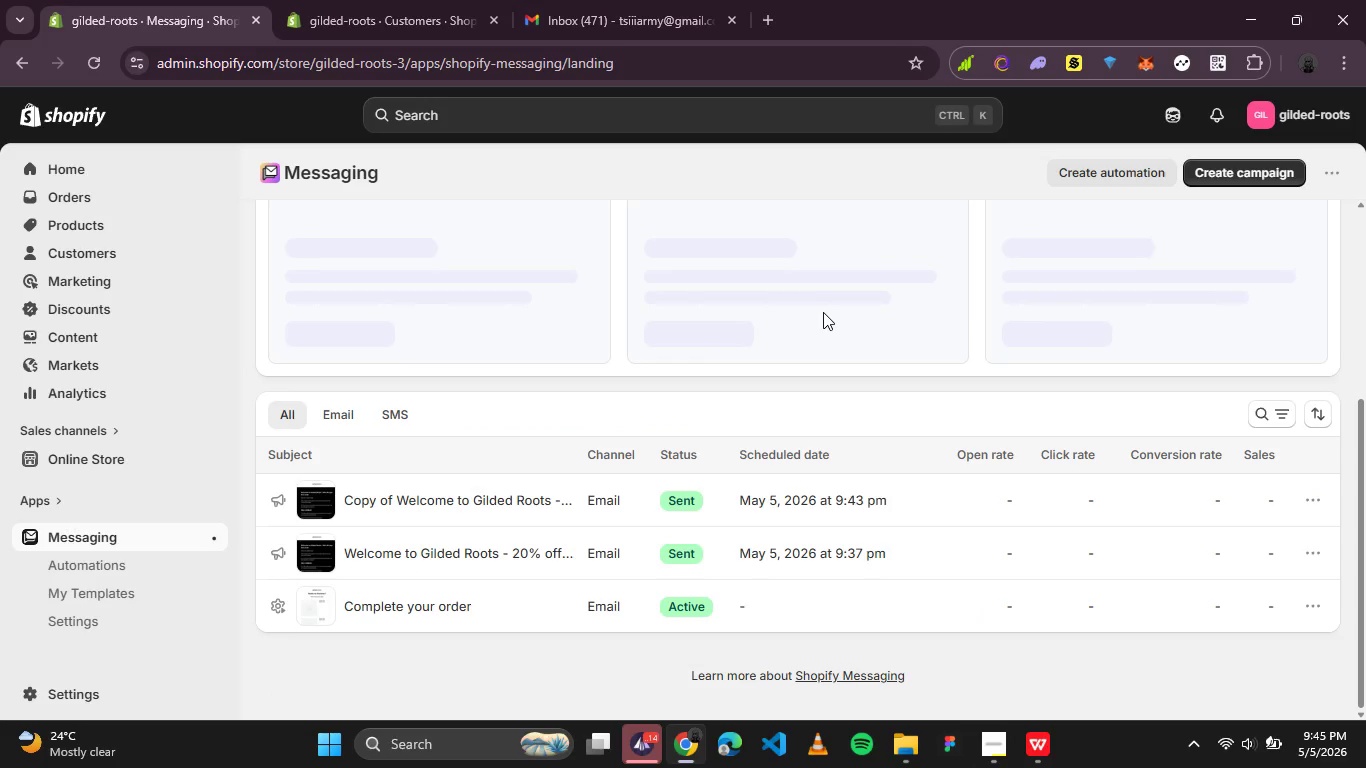 
left_click([662, 0])
 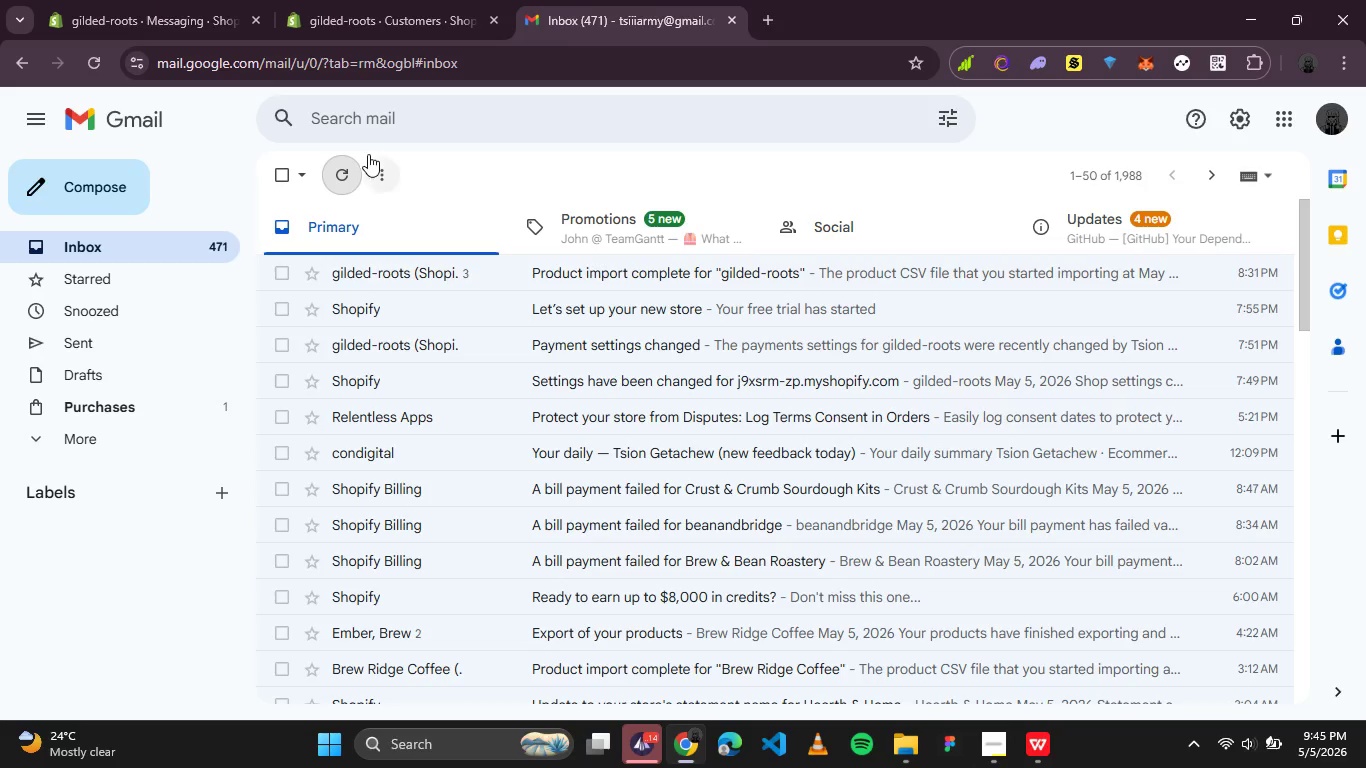 
left_click([338, 166])
 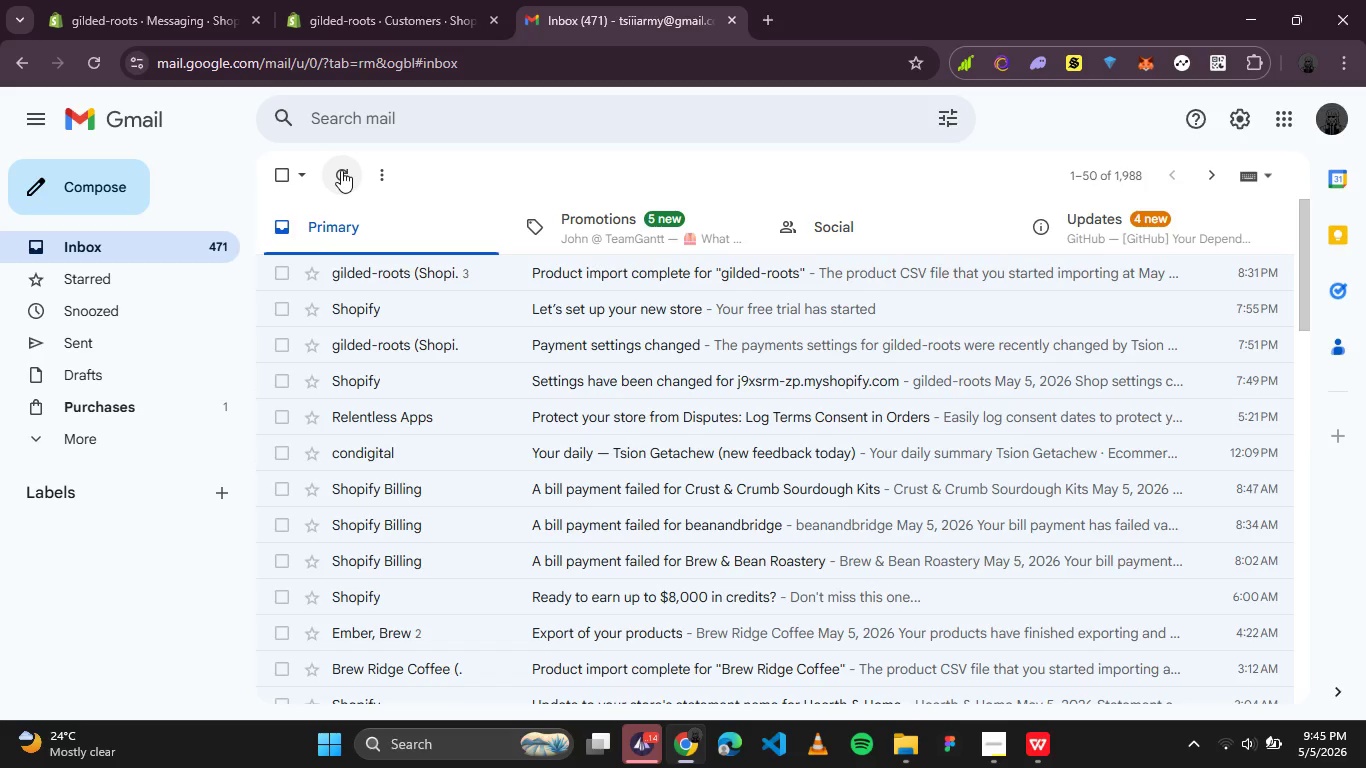 
wait(15.55)
 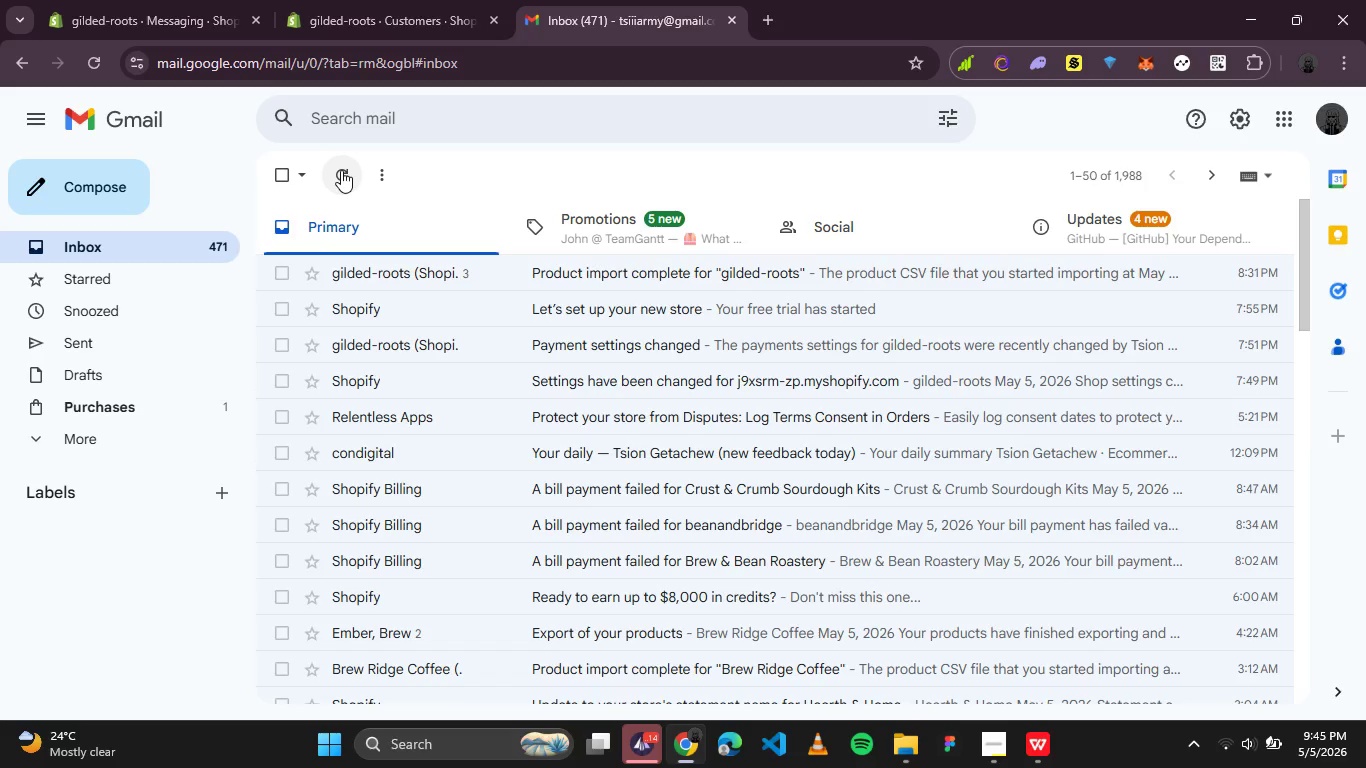 
left_click([1001, 744])
 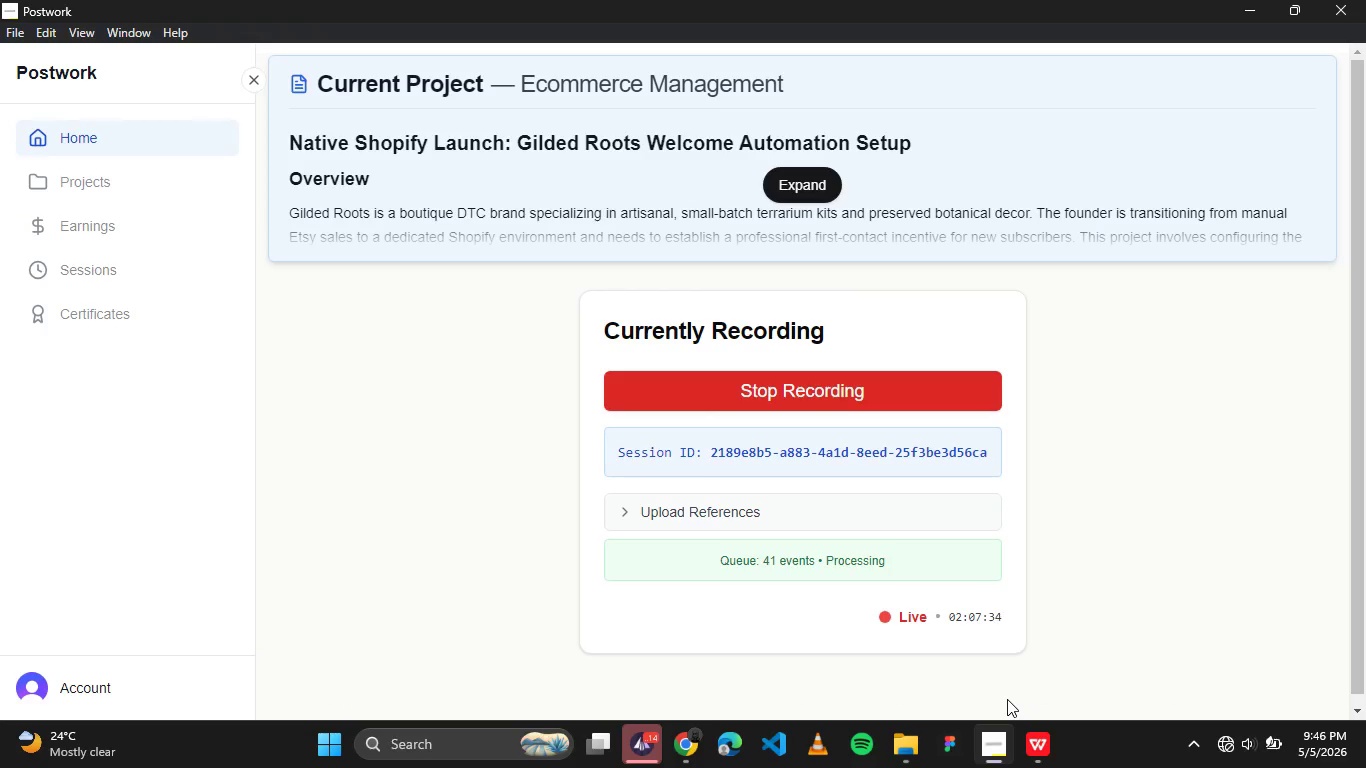 
wait(8.41)
 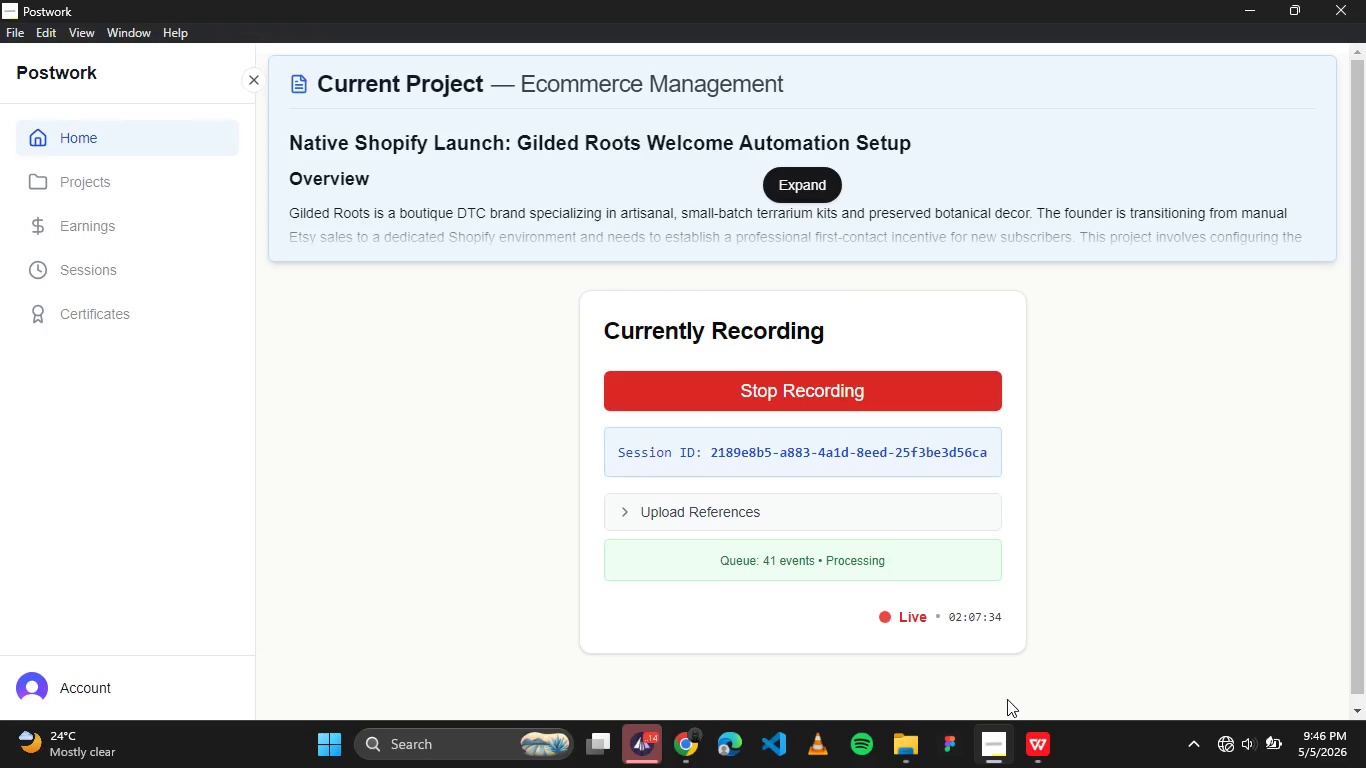 
left_click([644, 737])